 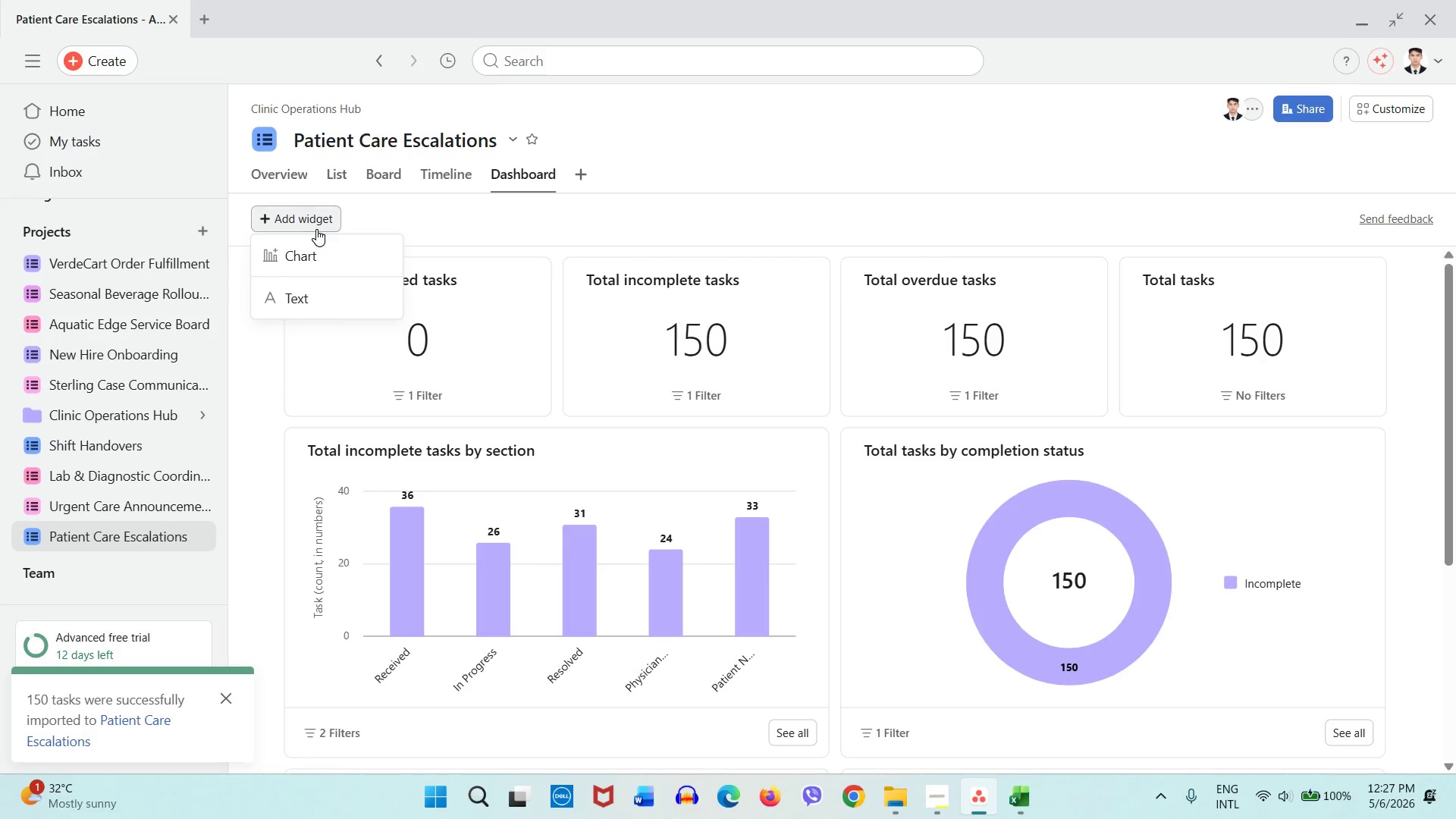 
left_click([304, 269])
 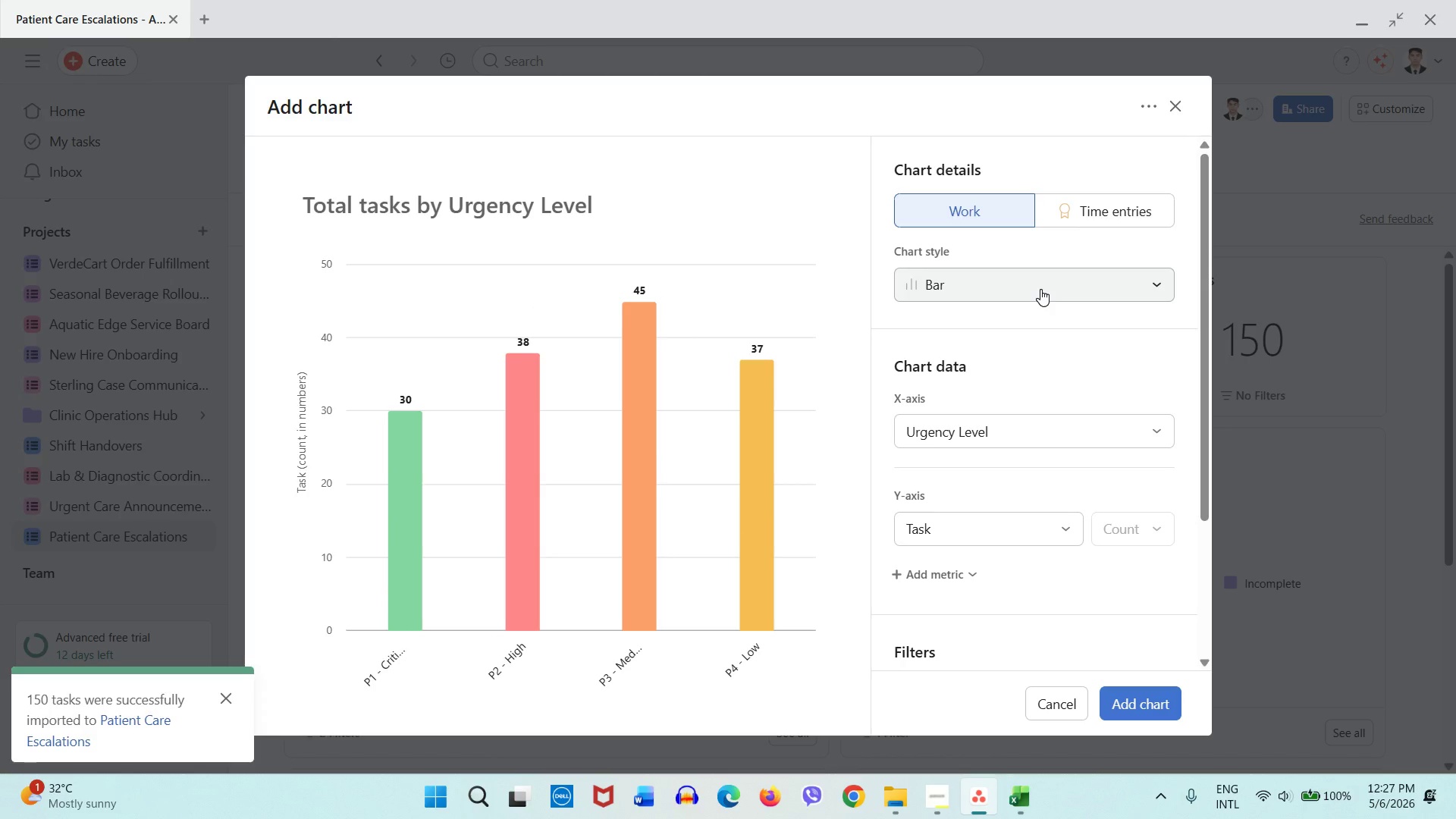 
wait(5.72)
 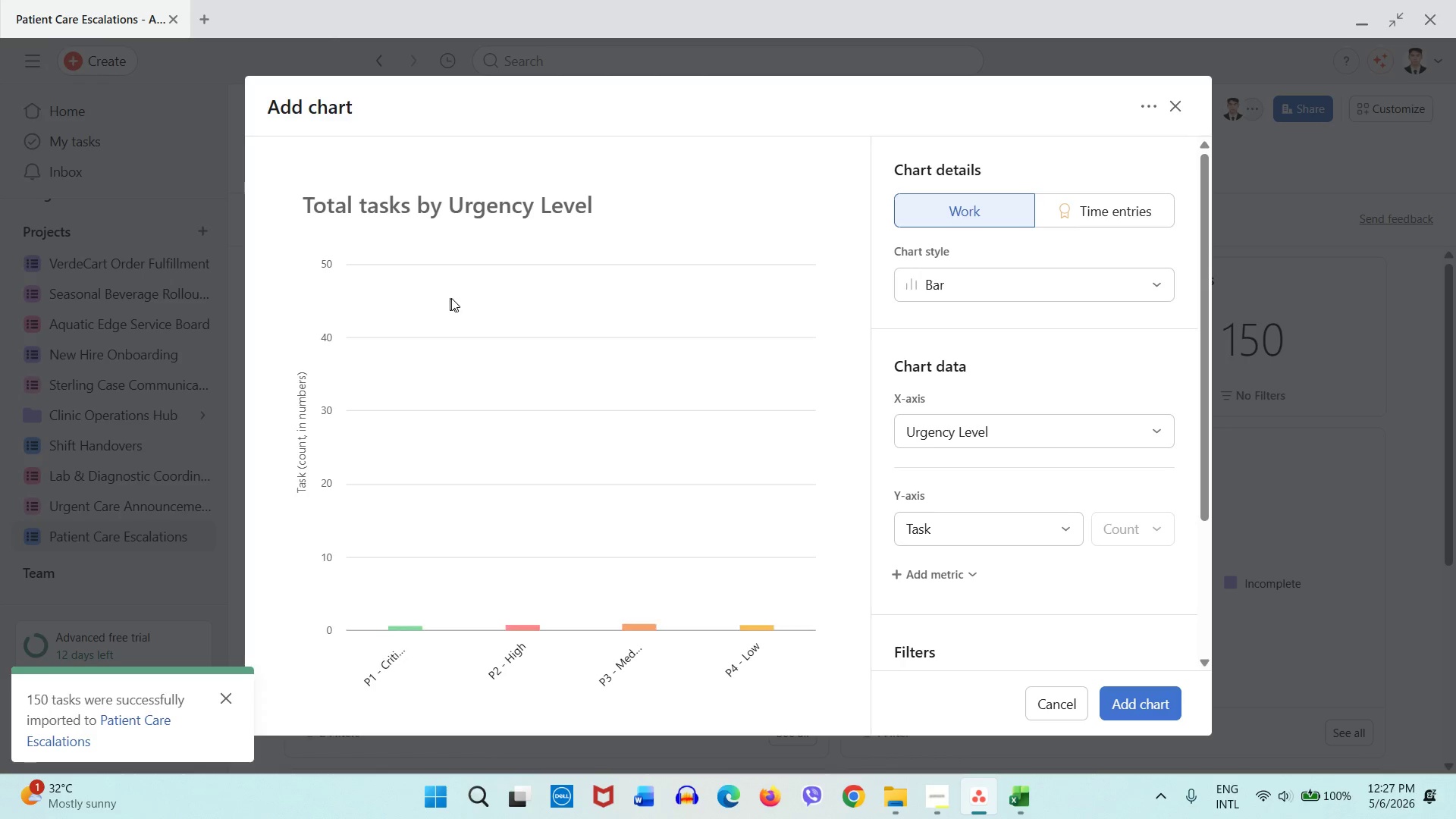 
left_click([962, 439])
 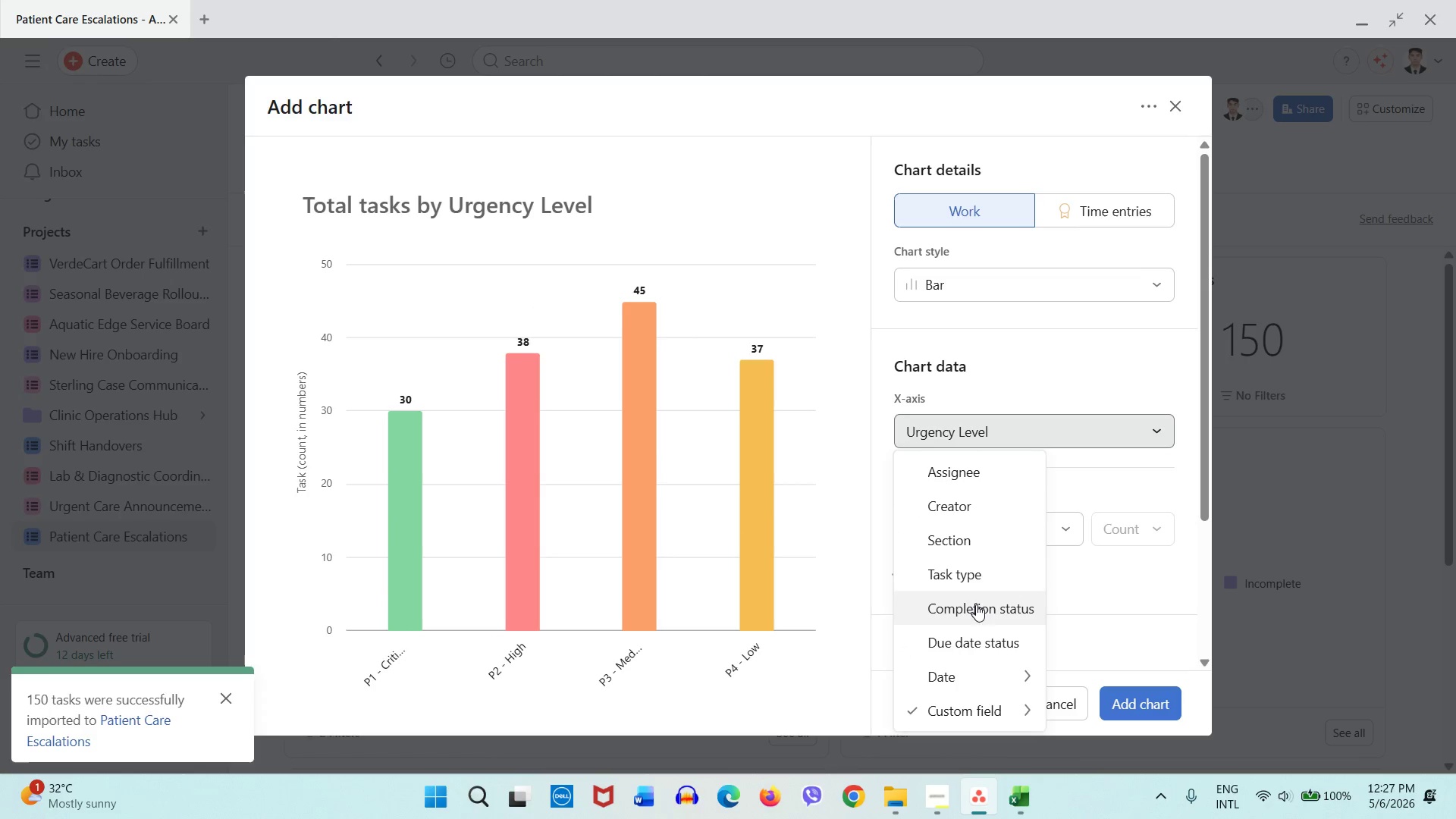 
scroll: coordinate [978, 617], scroll_direction: down, amount: 2.0
 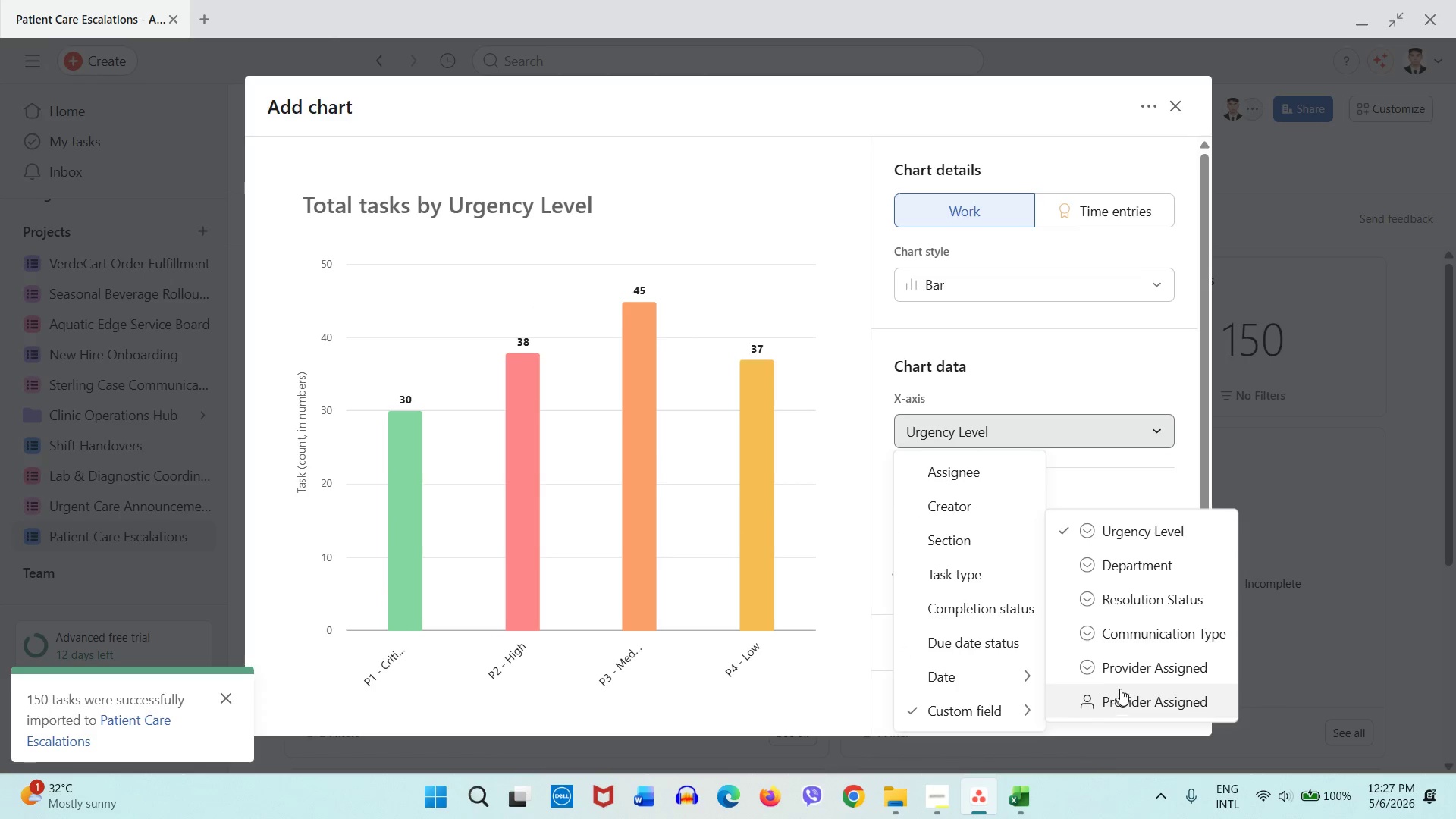 
left_click([1128, 675])
 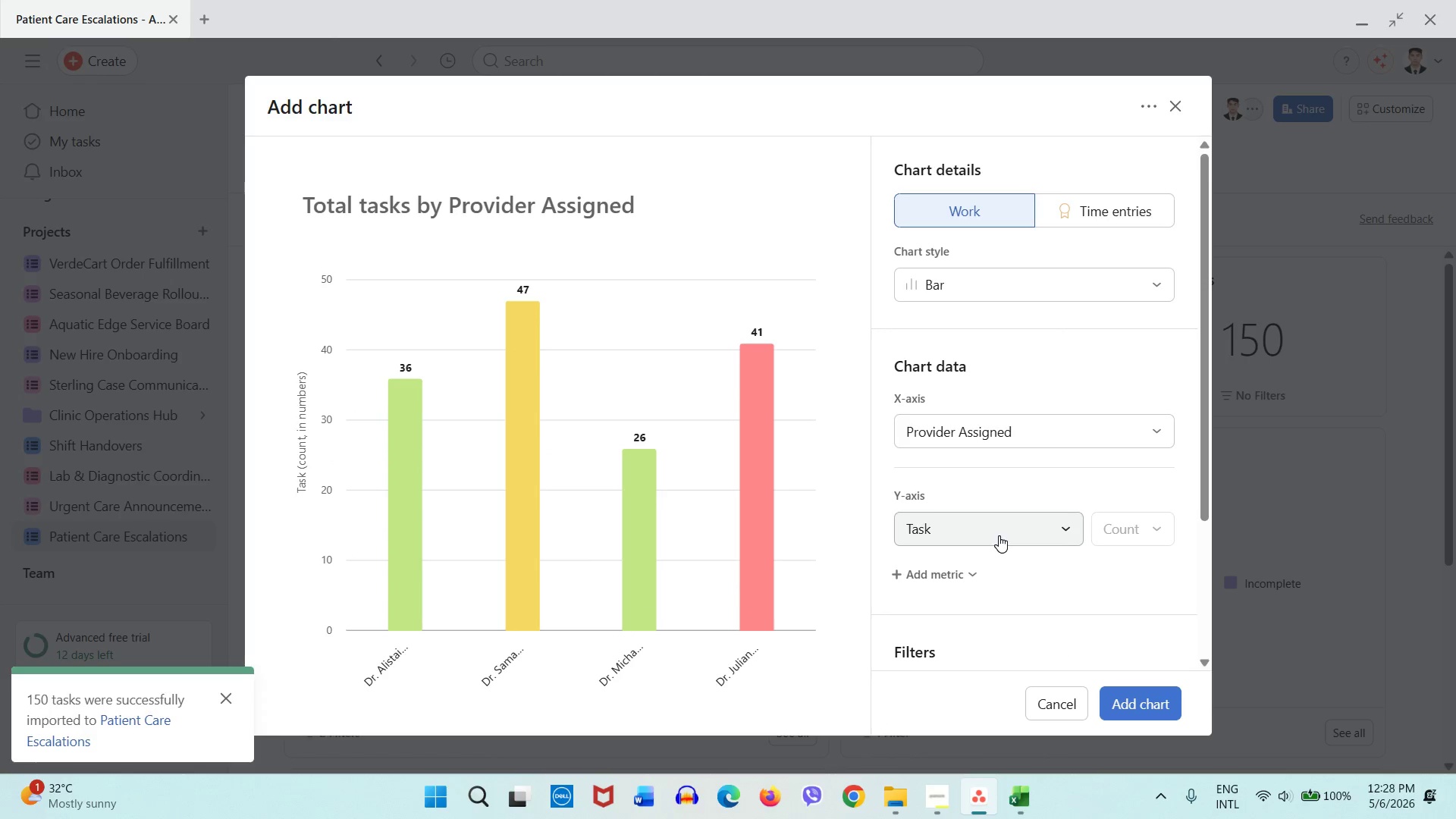 
left_click([999, 535])
 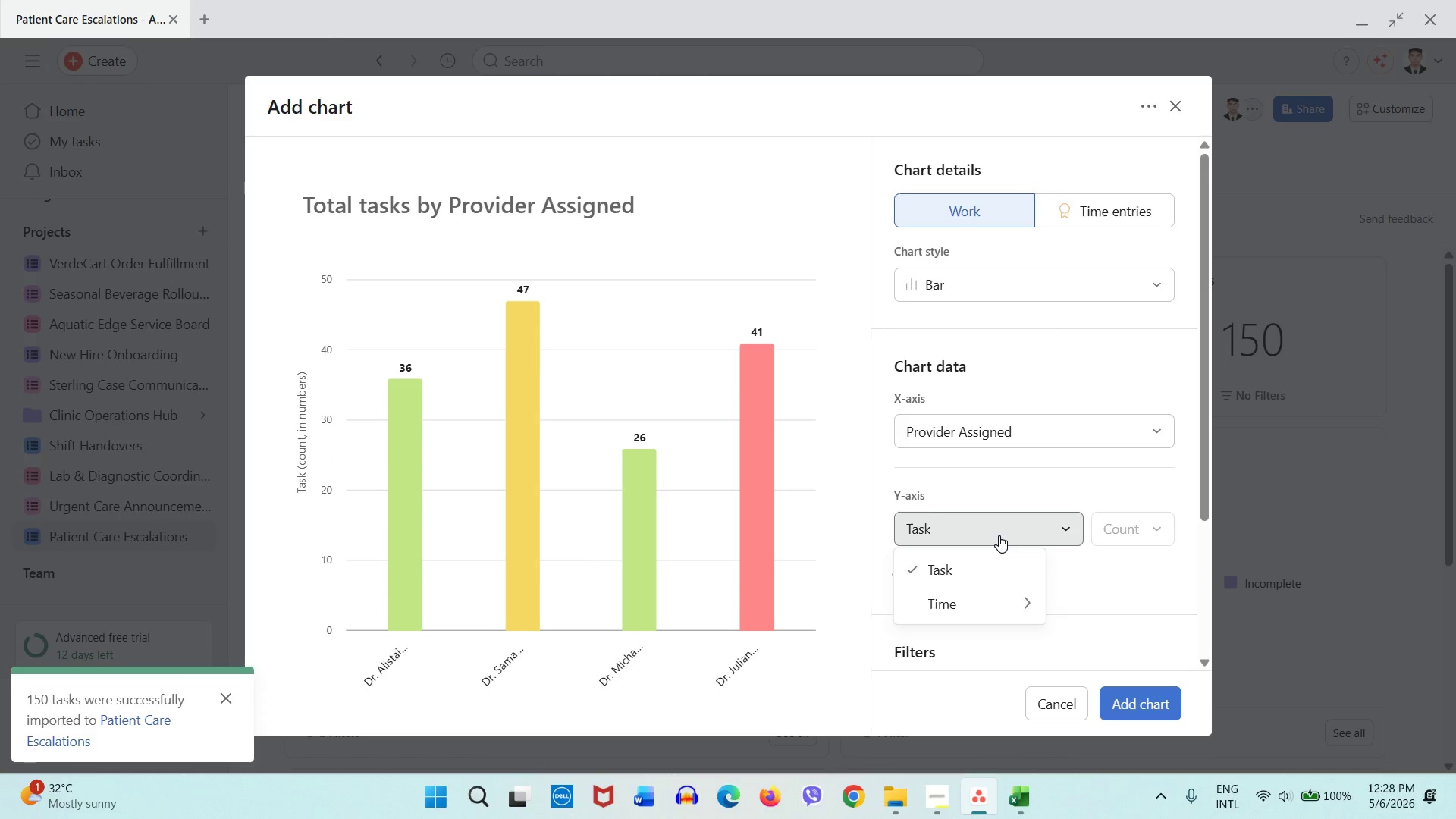 
left_click([999, 535])
 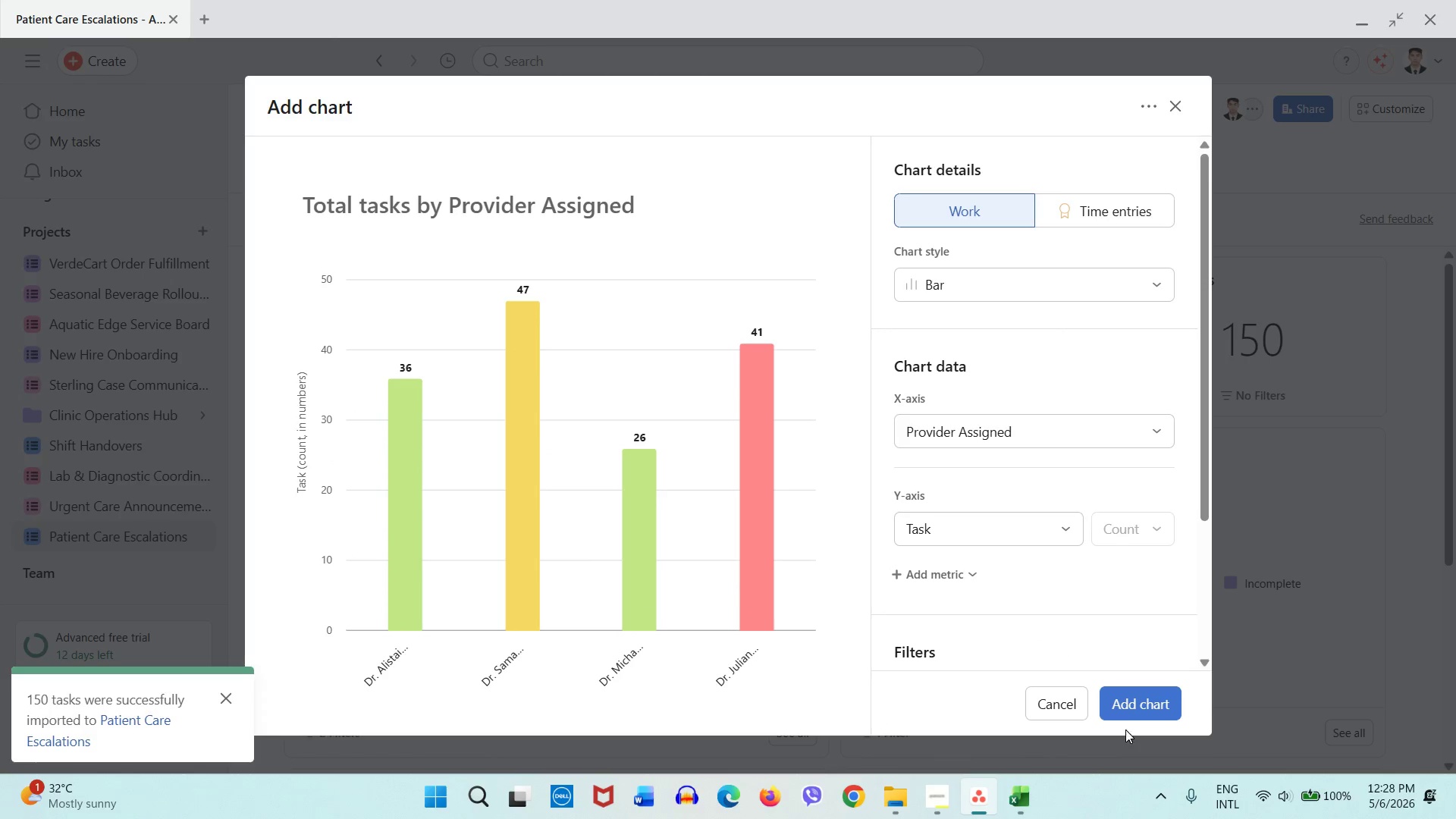 
scroll: coordinate [1040, 619], scroll_direction: down, amount: 5.0
 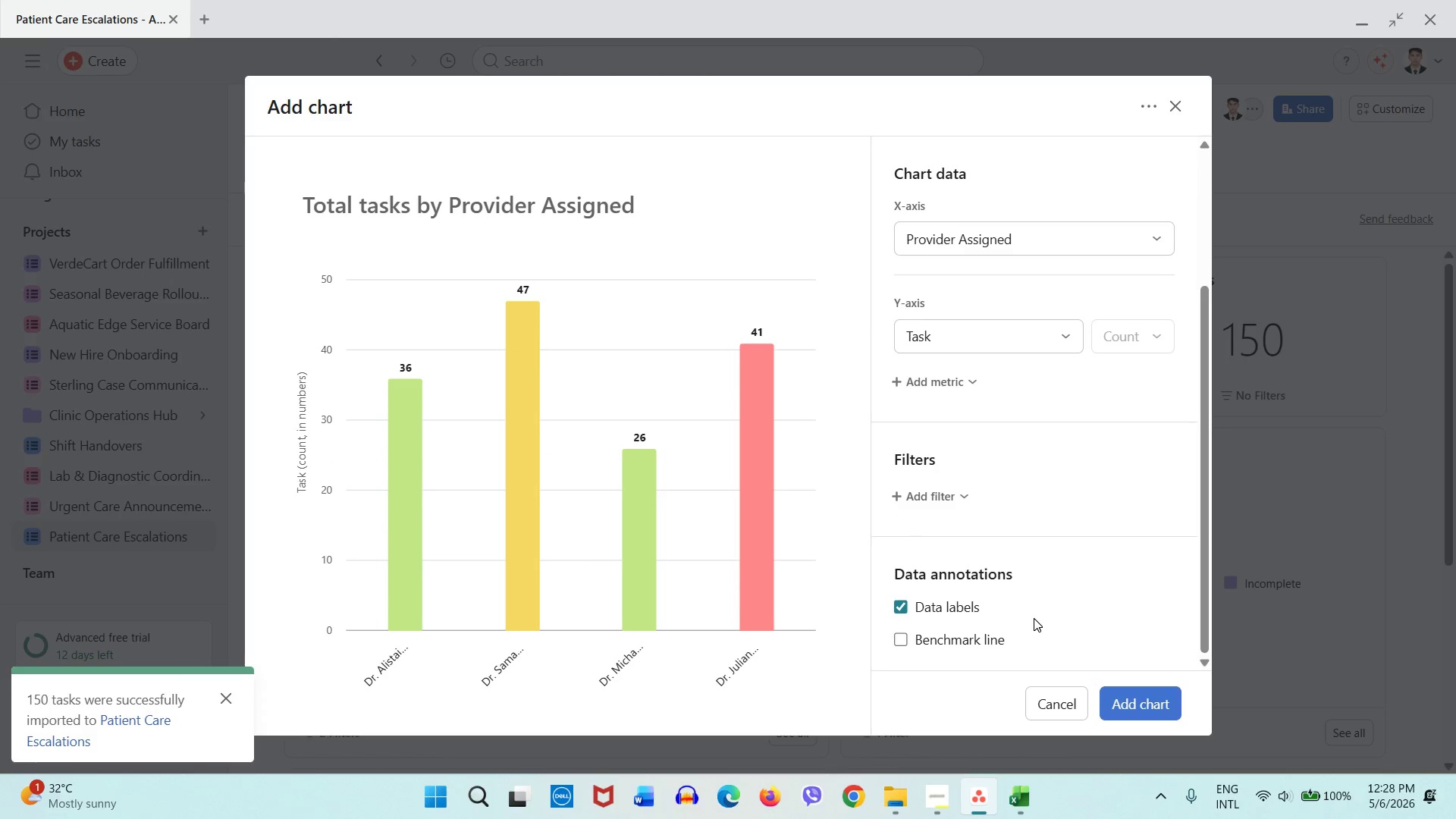 
scroll: coordinate [1034, 617], scroll_direction: up, amount: 5.0
 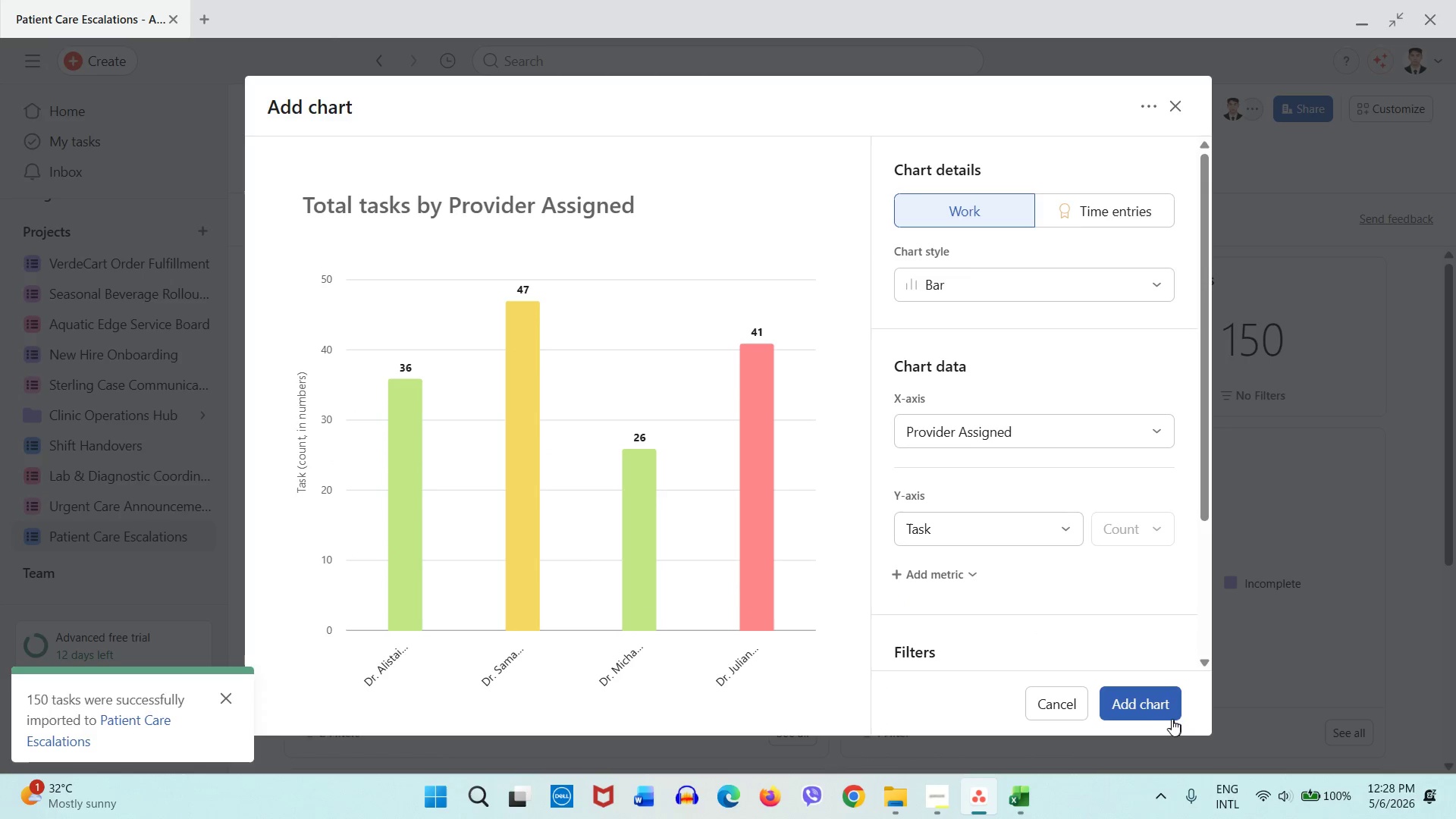 
left_click([1168, 716])
 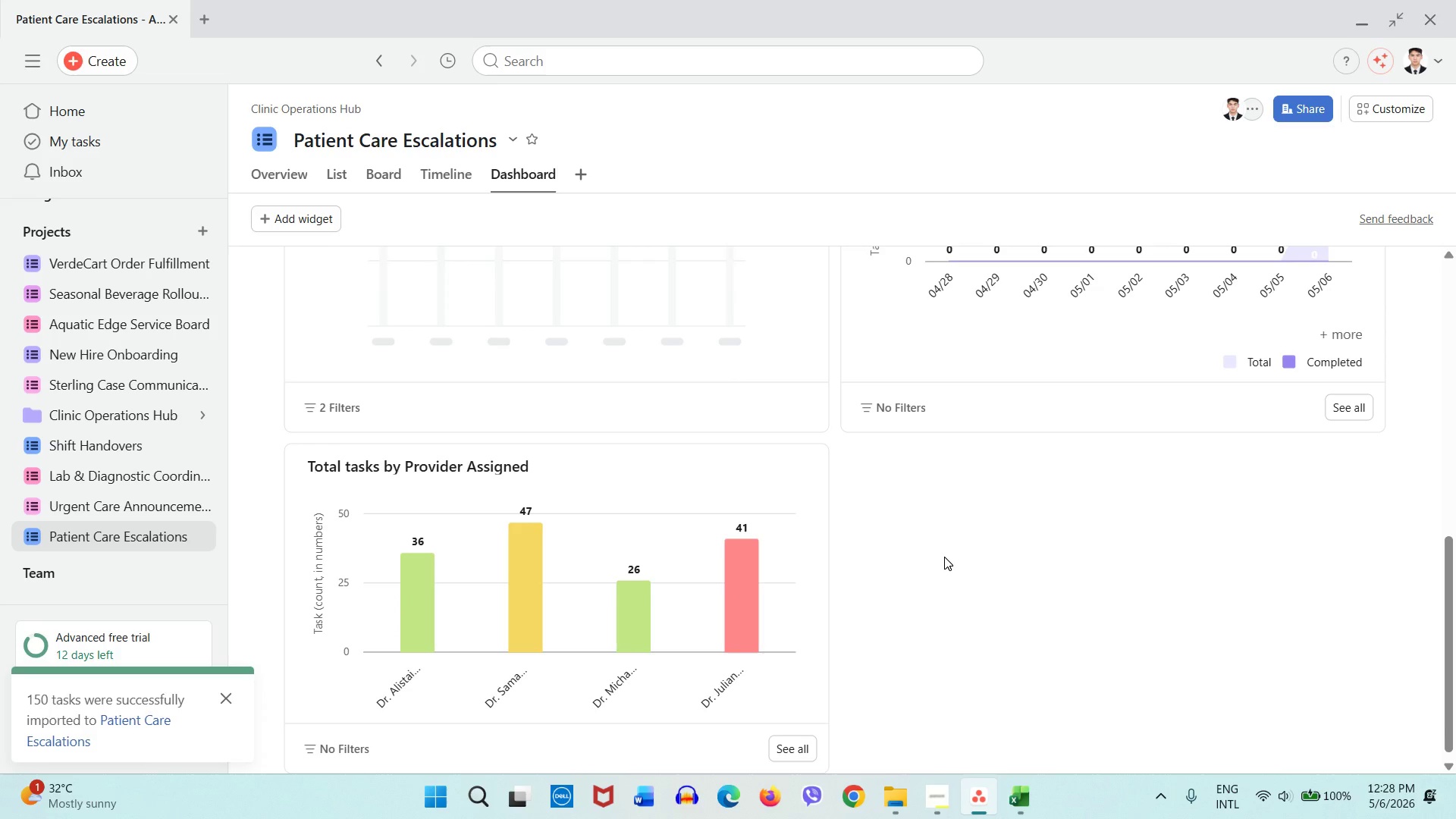 
wait(12.48)
 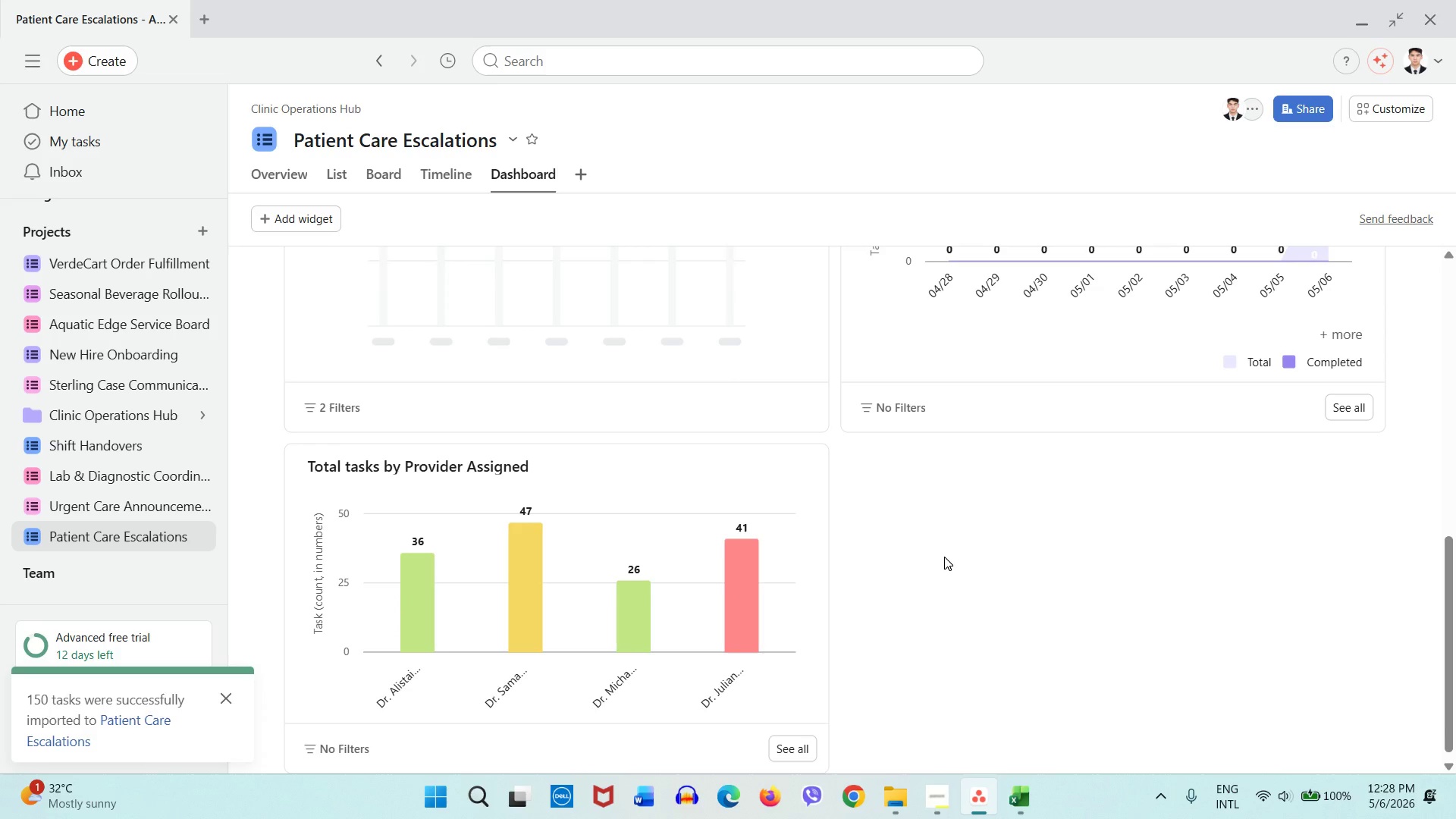 
left_click_drag(start_coordinate=[655, 469], to_coordinate=[649, 252])
 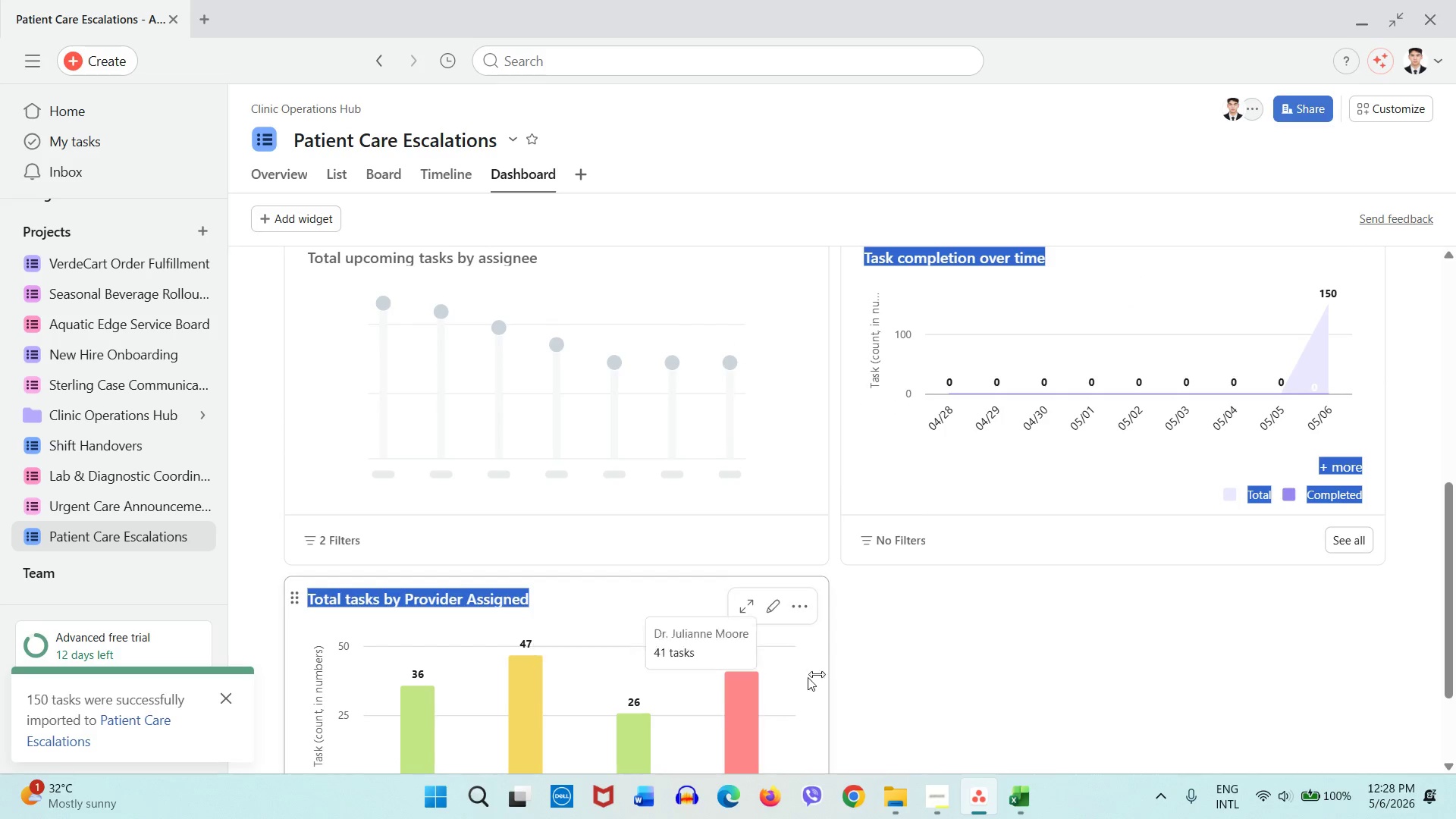 
left_click([852, 664])
 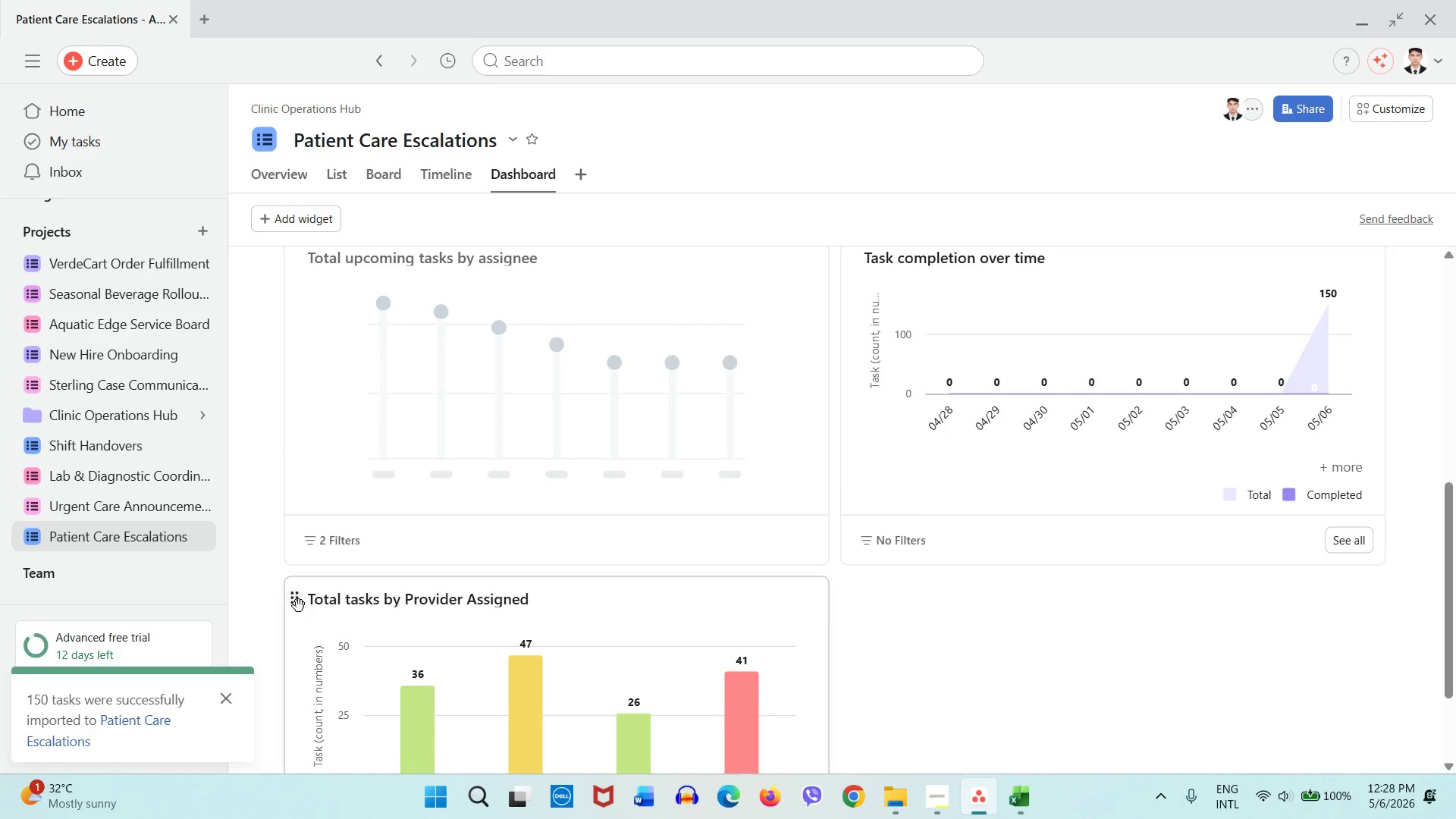 
left_click_drag(start_coordinate=[299, 604], to_coordinate=[318, 284])
 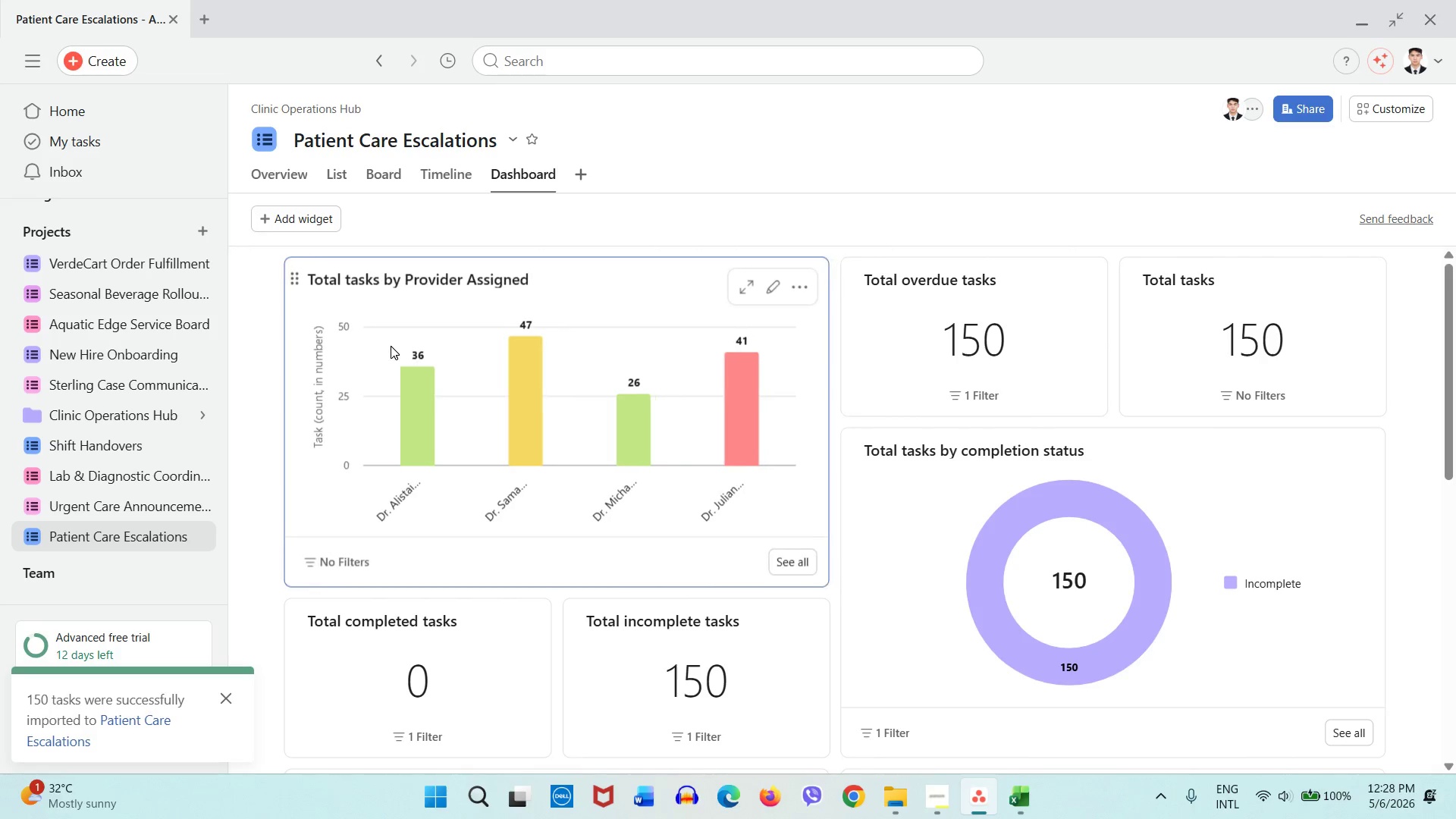 
scroll: coordinate [391, 346], scroll_direction: up, amount: 15.0
 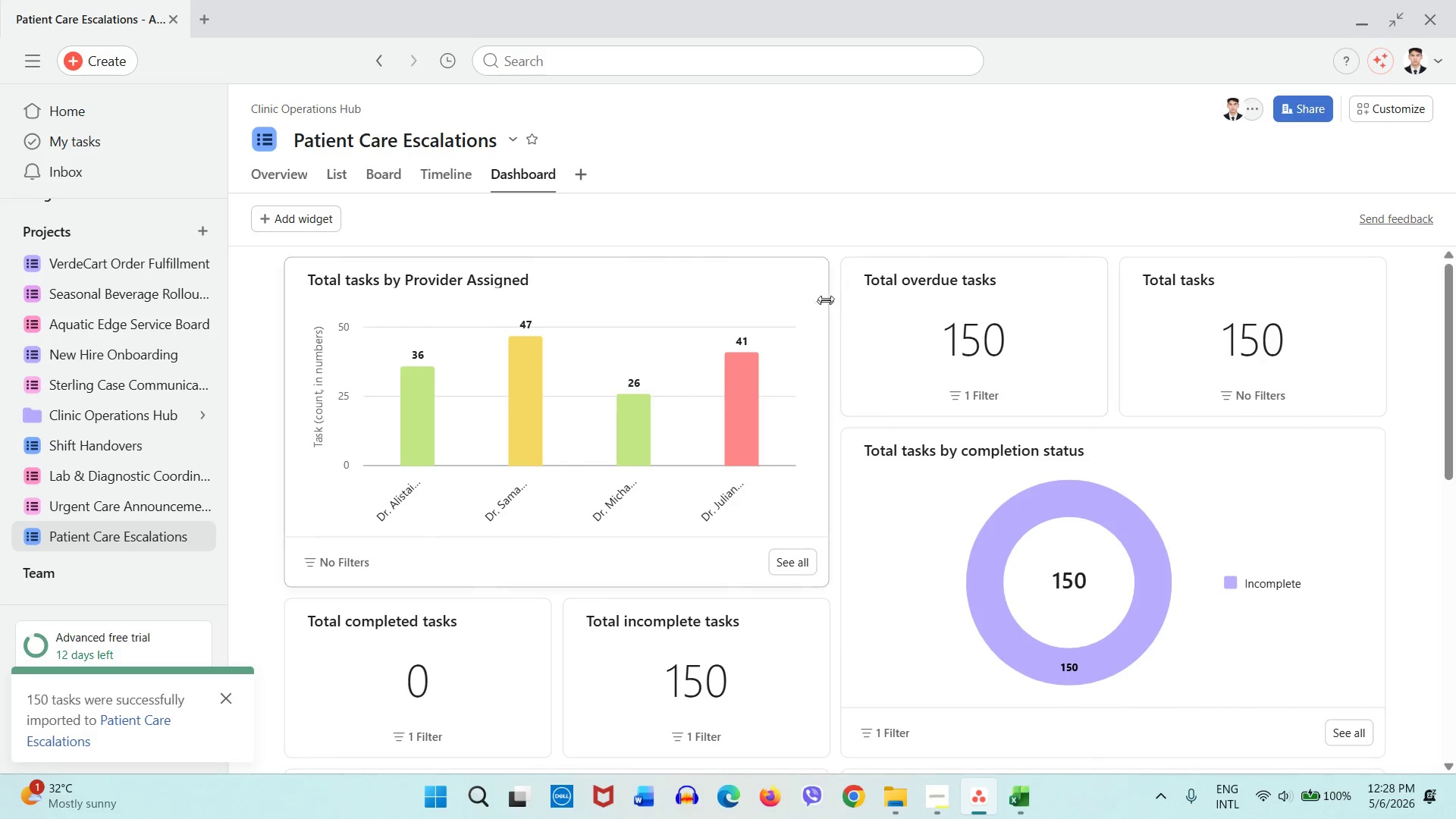 
left_click([838, 293])
 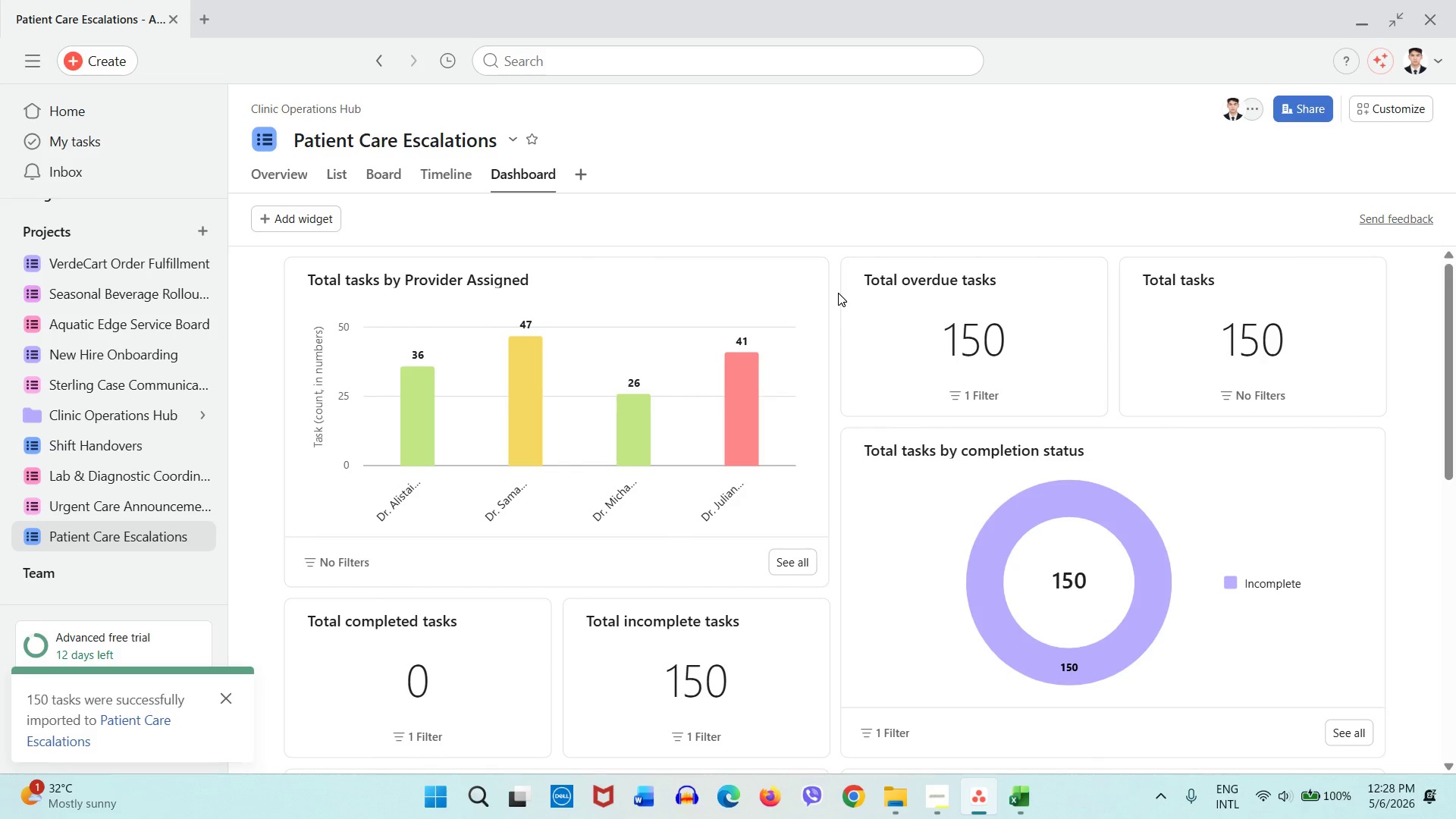 
wait(10.73)
 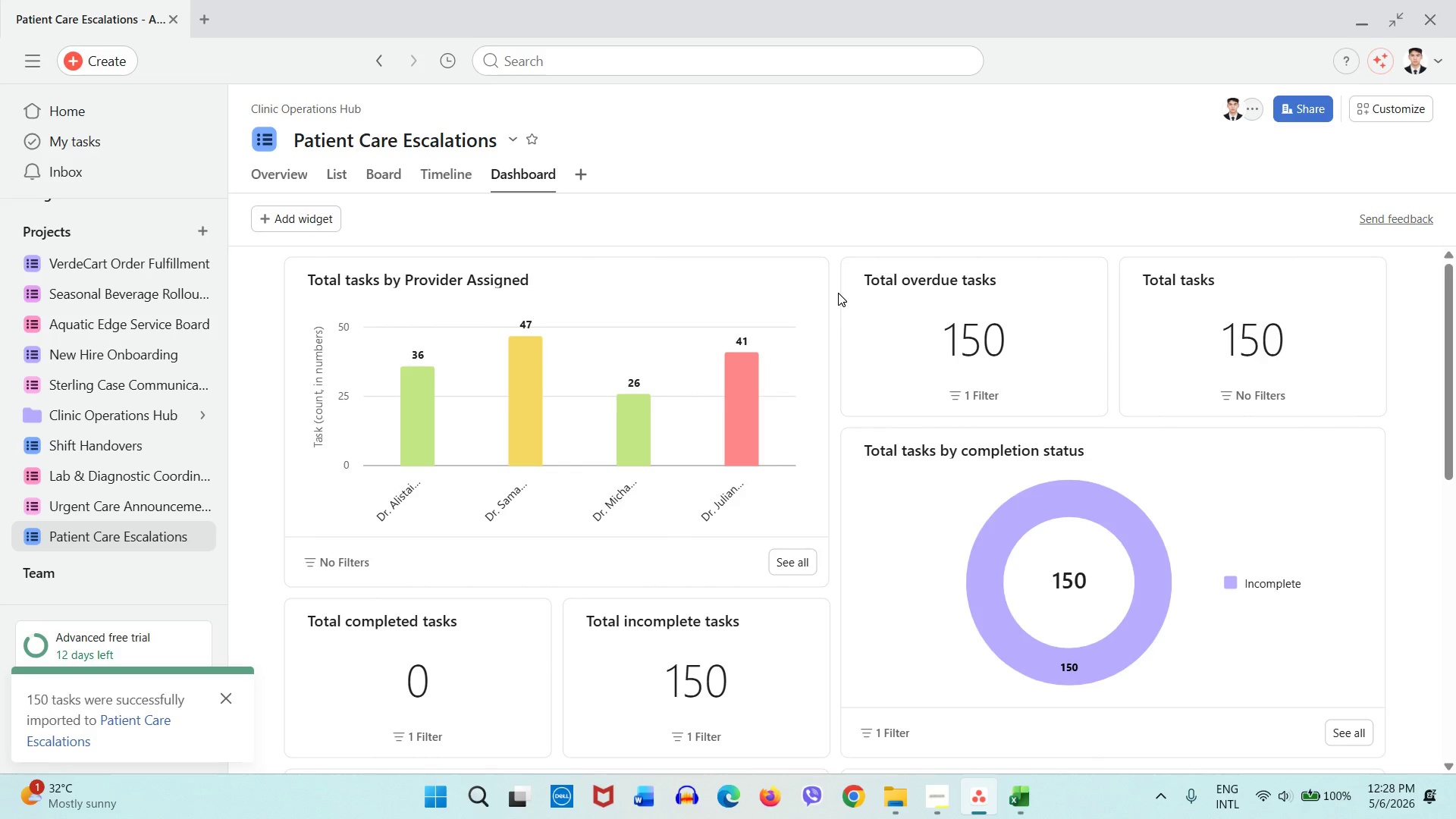 
left_click([938, 799])